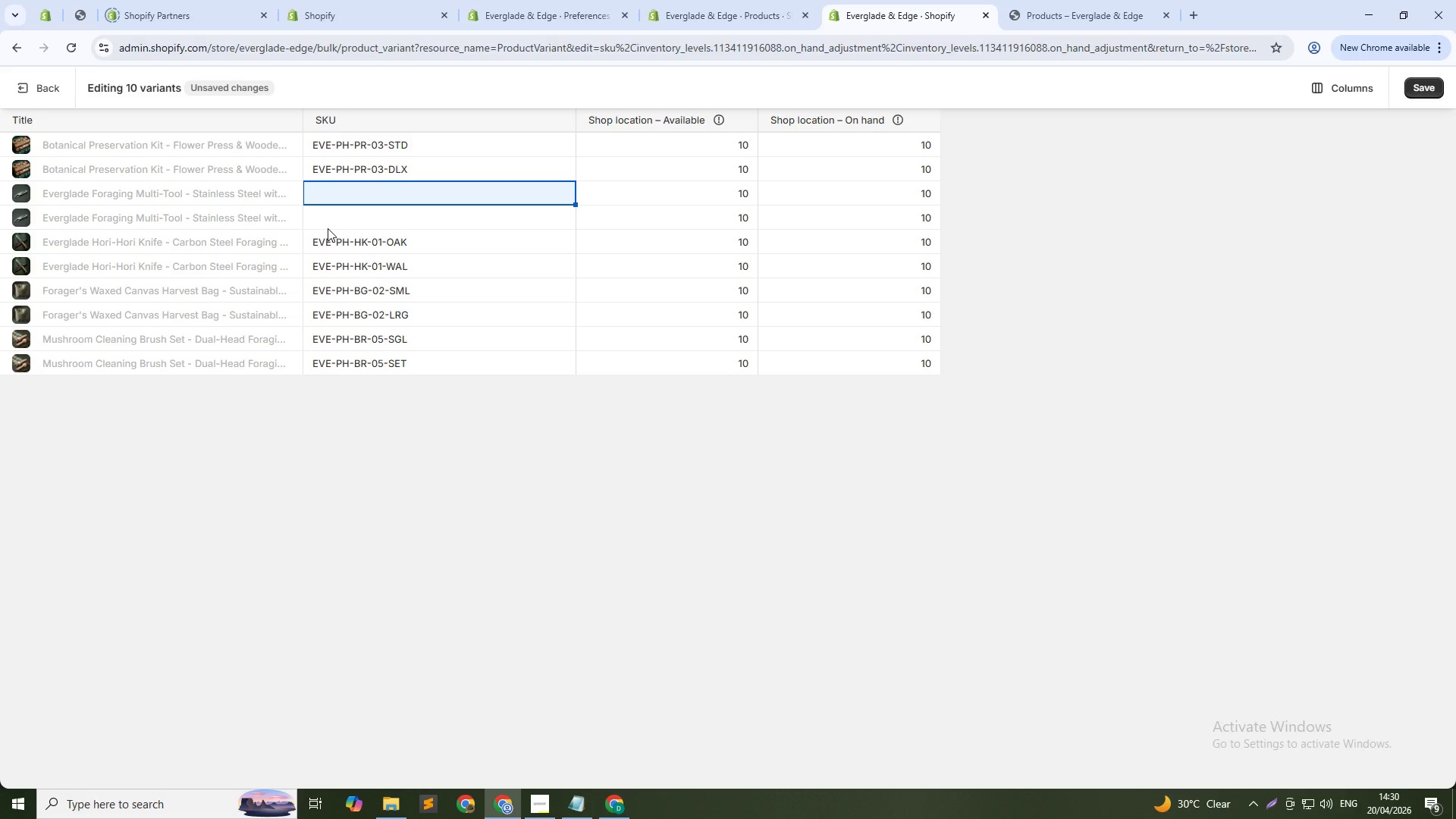 
wait(5.09)
 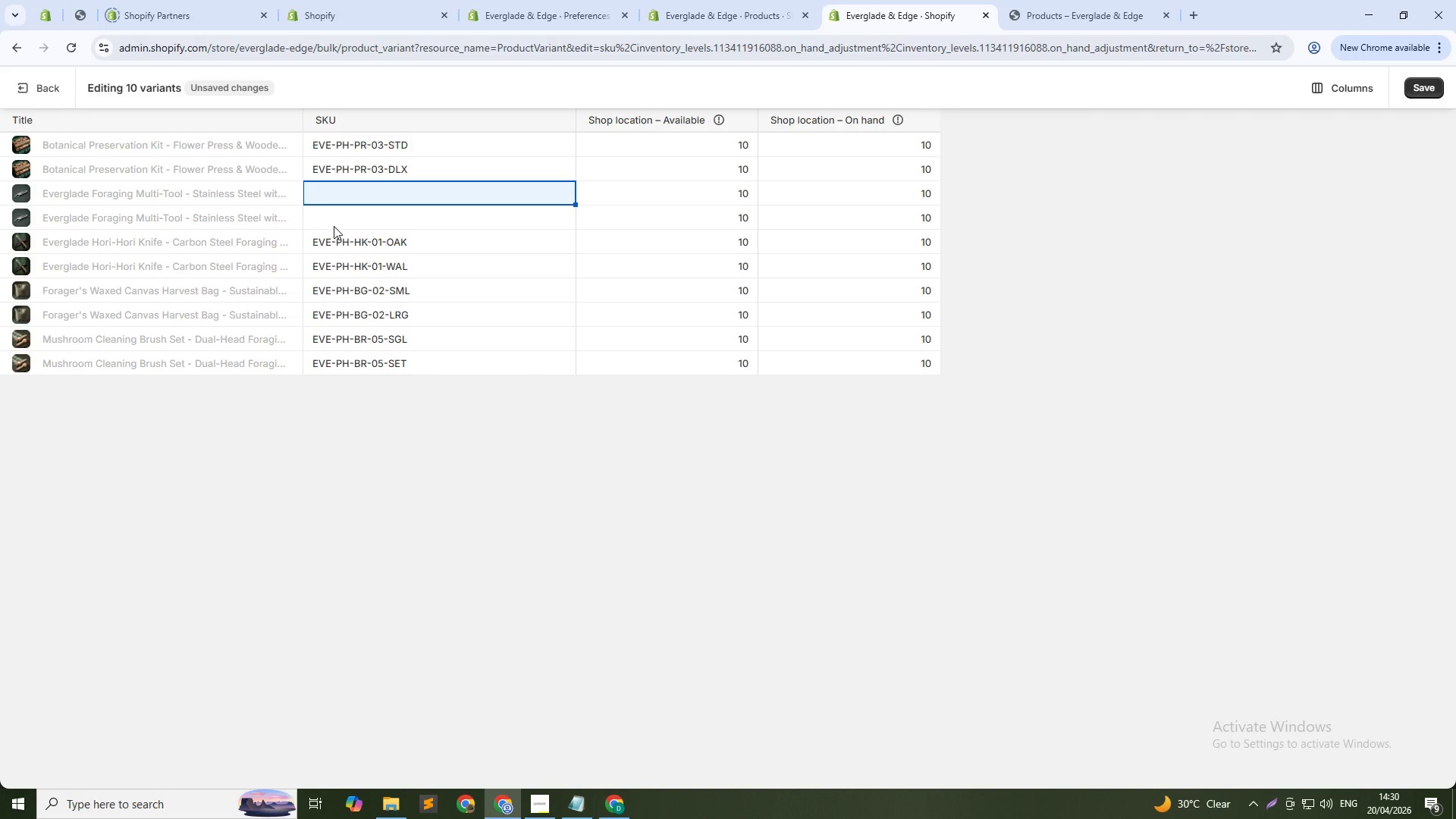 
left_click([347, 194])
 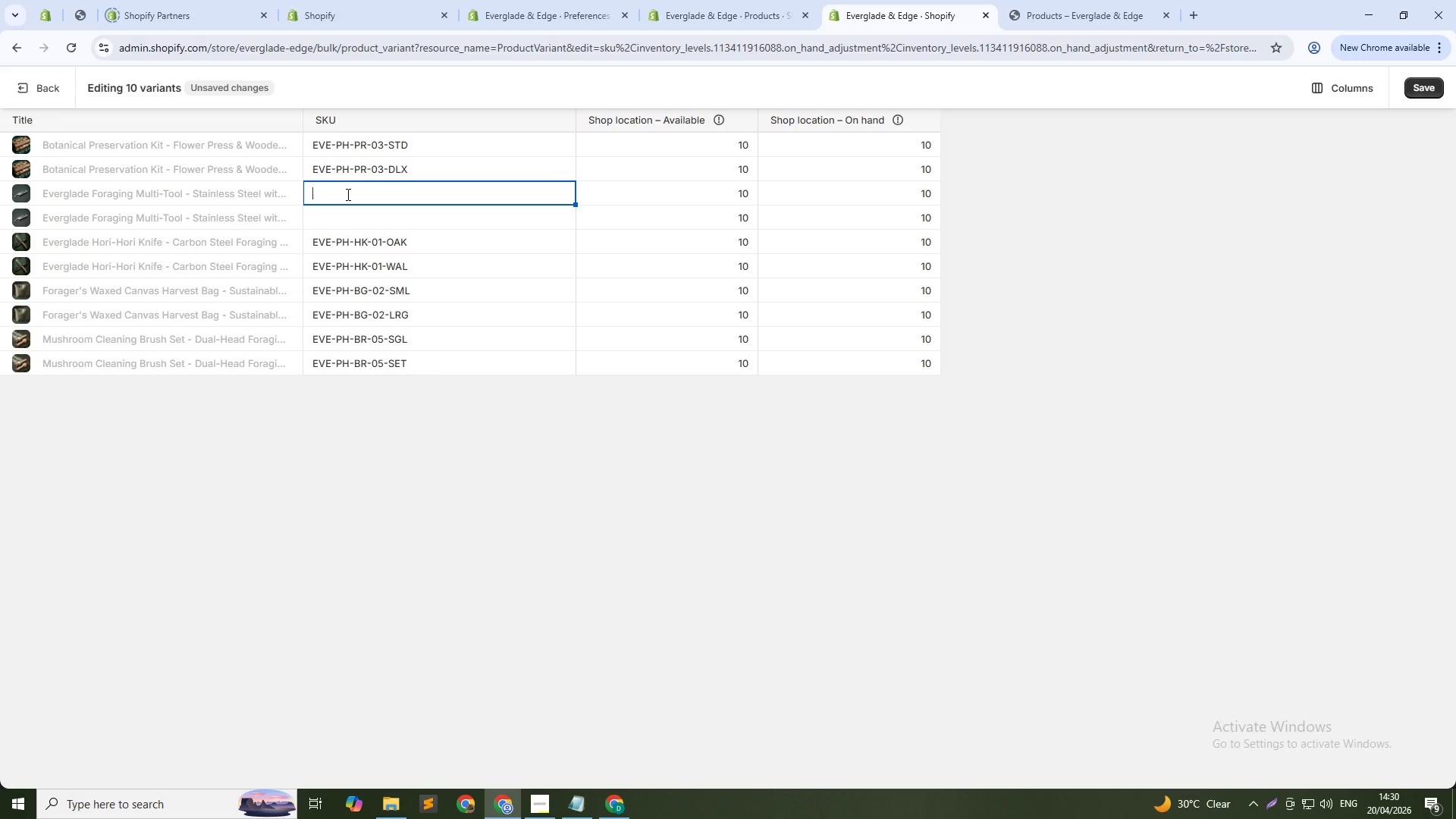 
type(EVE-PH-MT-04-BLK)
 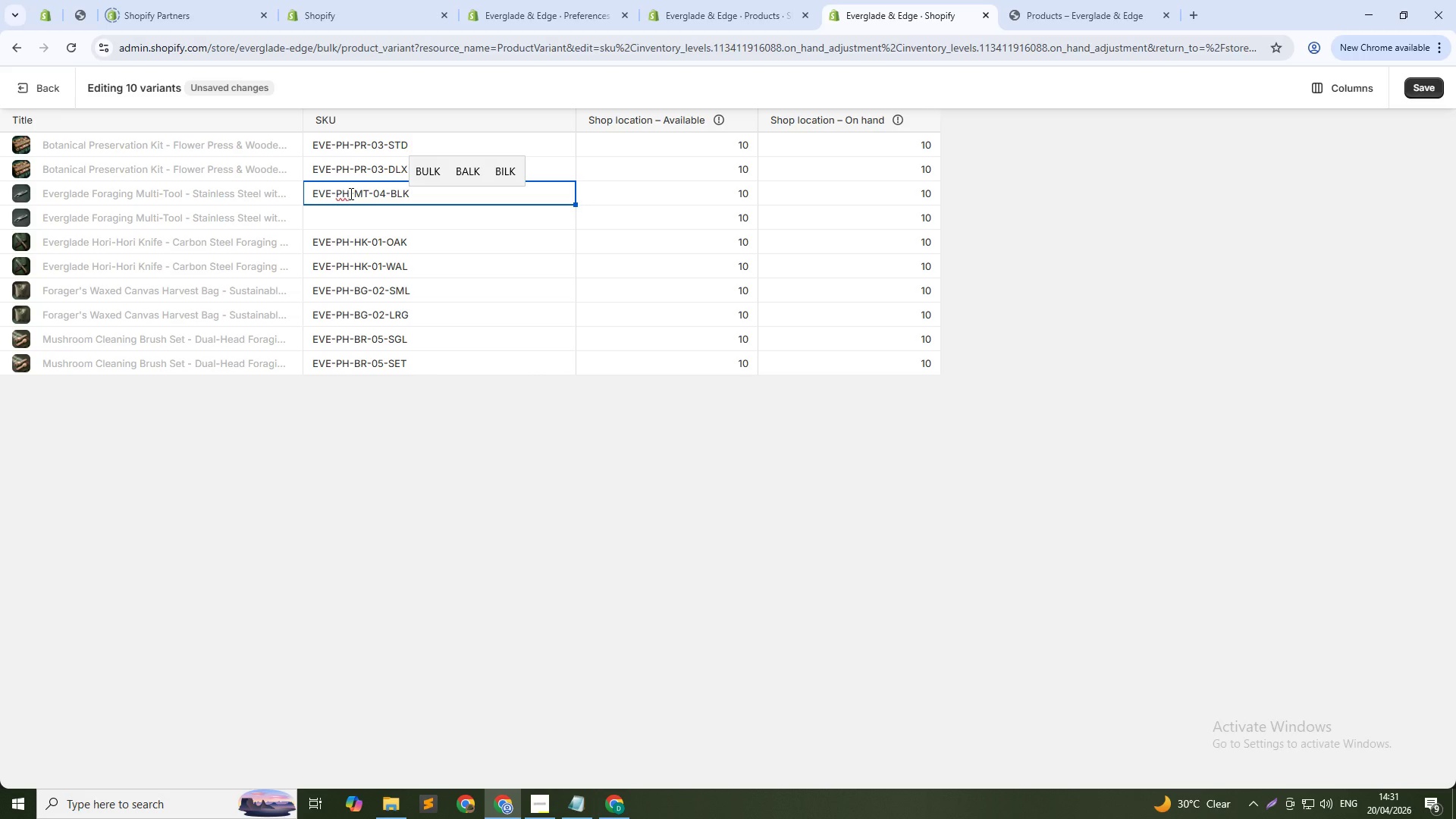 
left_click([328, 218])
 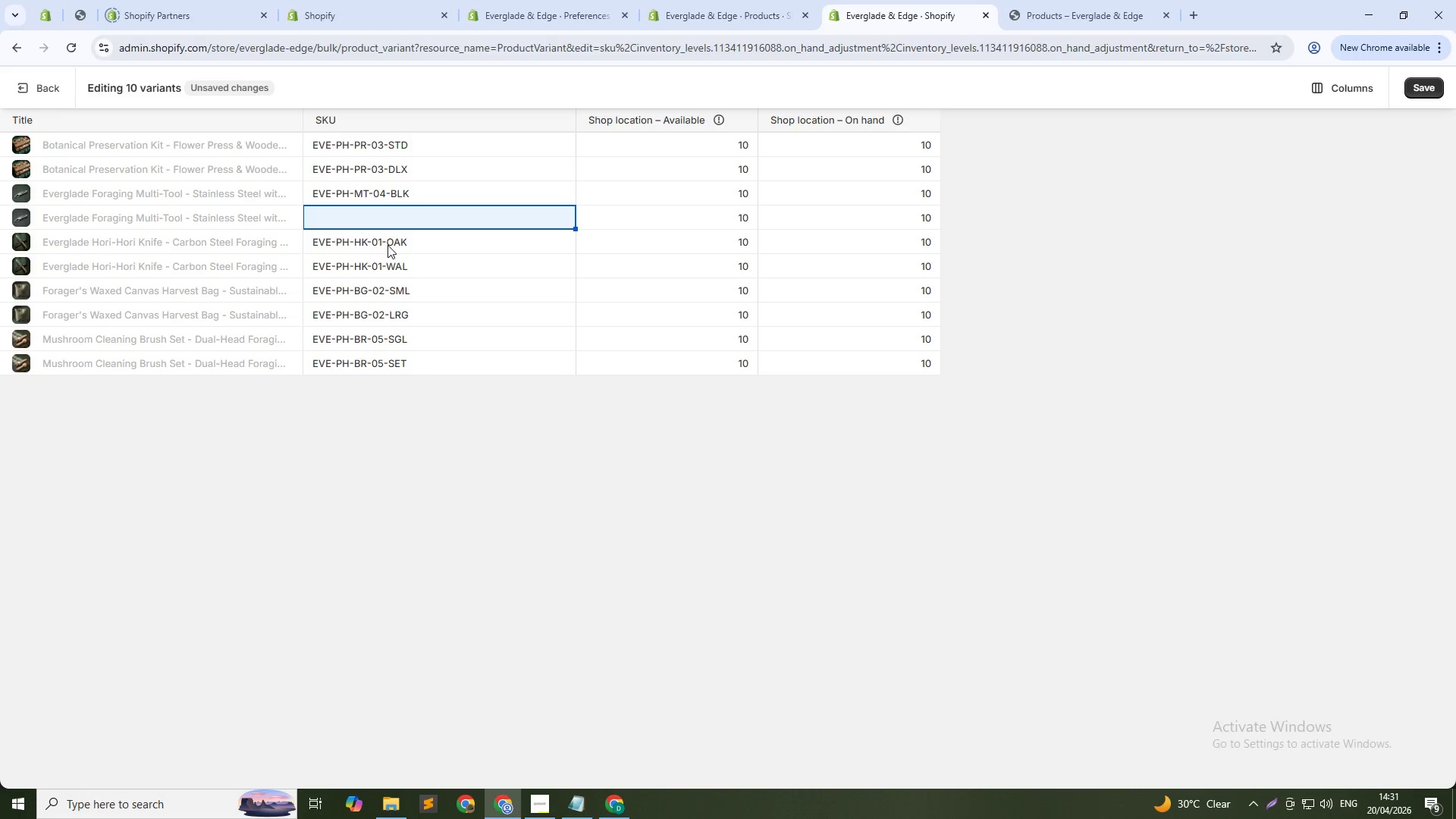 
type(EVE-PH-MT-04-WOD)
 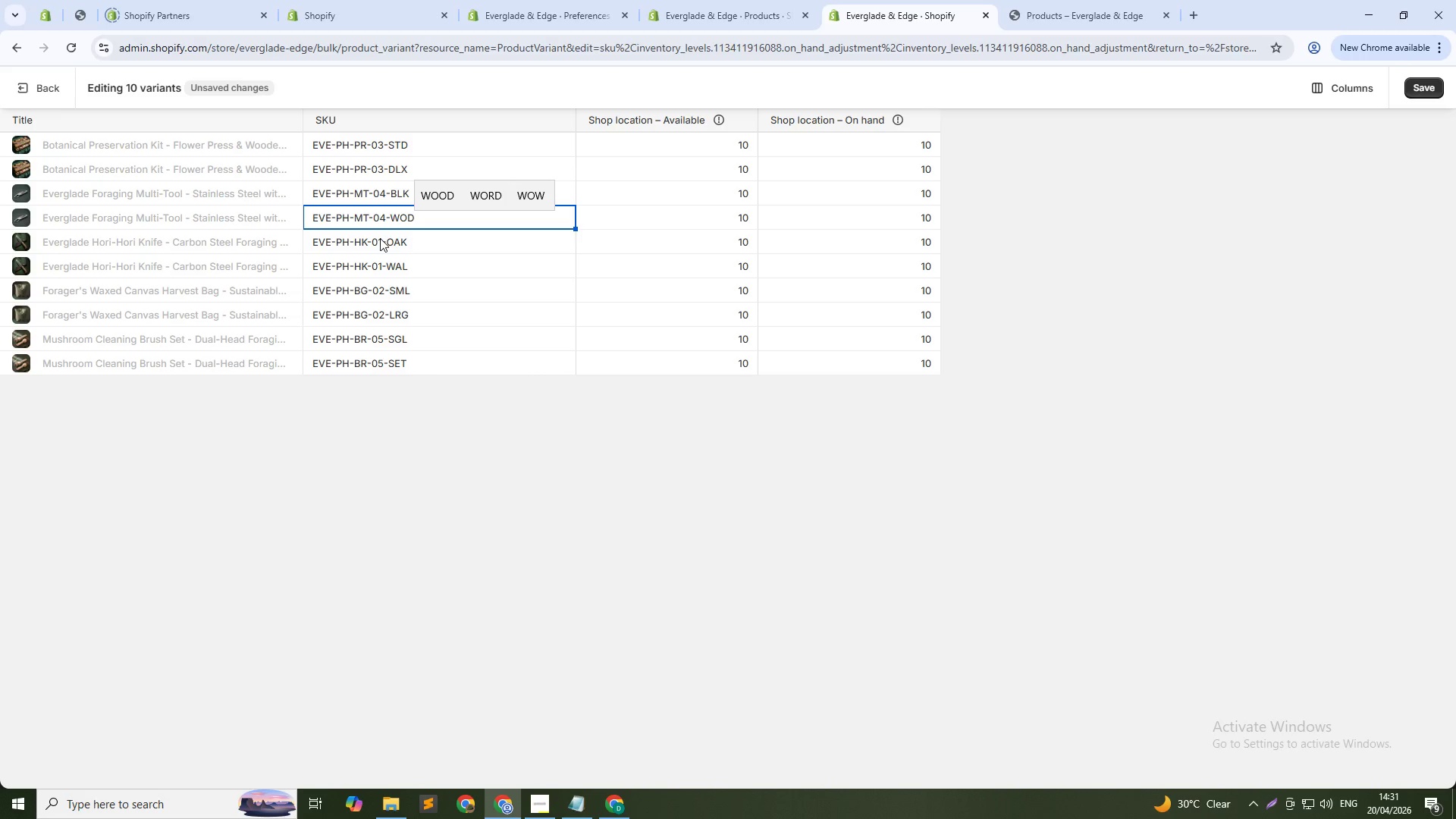 
left_click([1426, 83])
 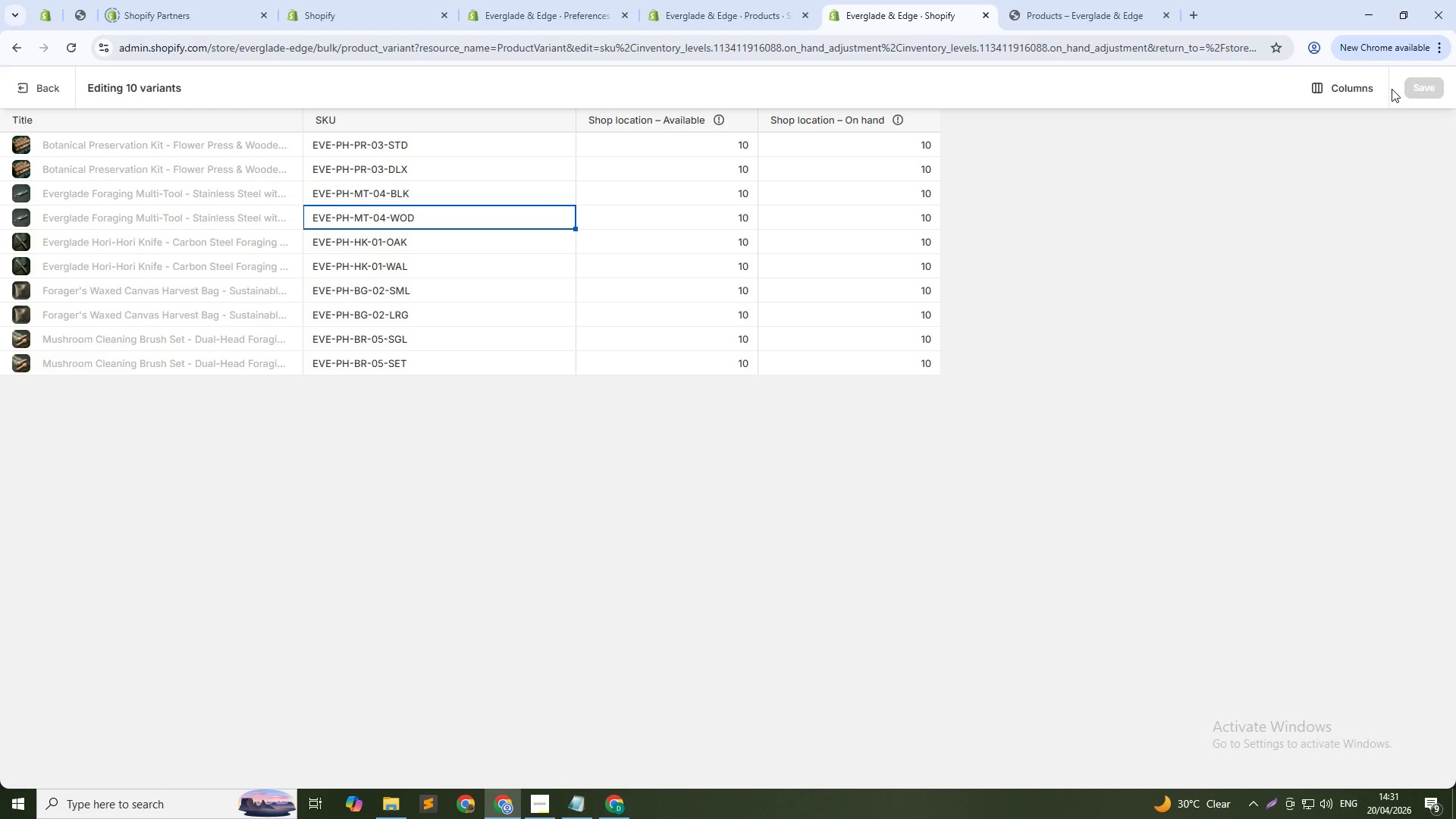 
wait(11.8)
 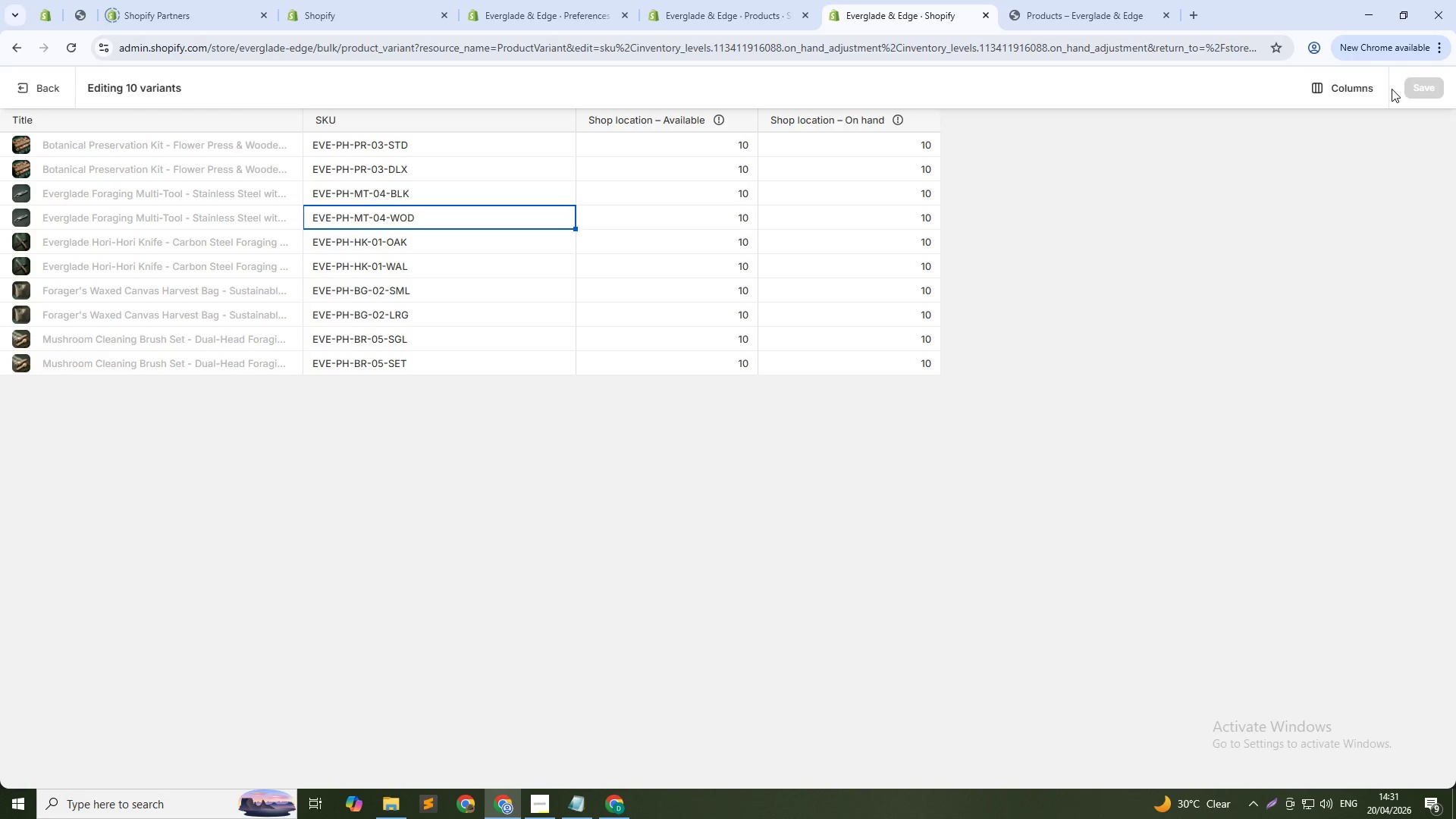 
left_click([24, 89])
 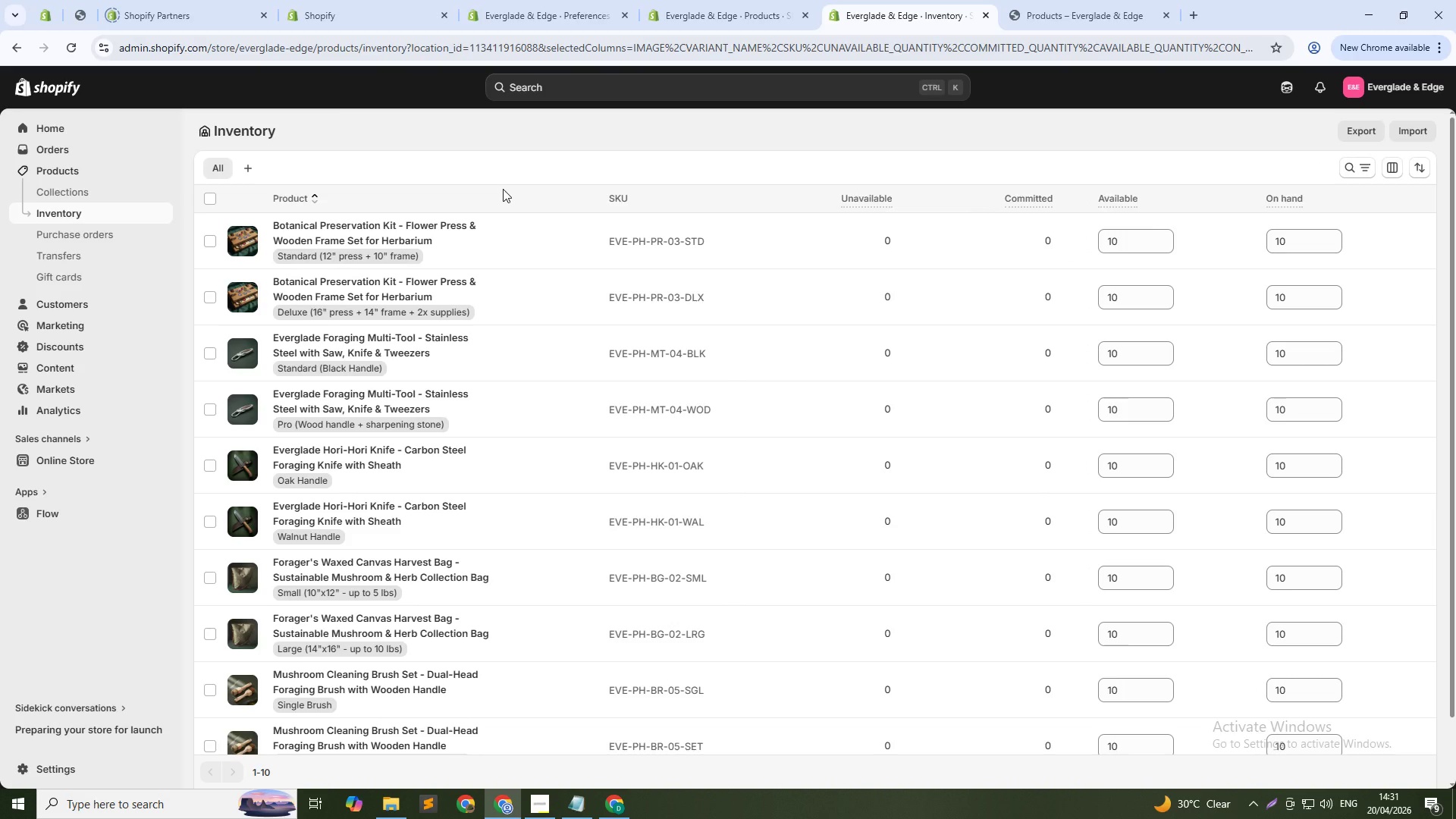 
left_click([775, 12])
 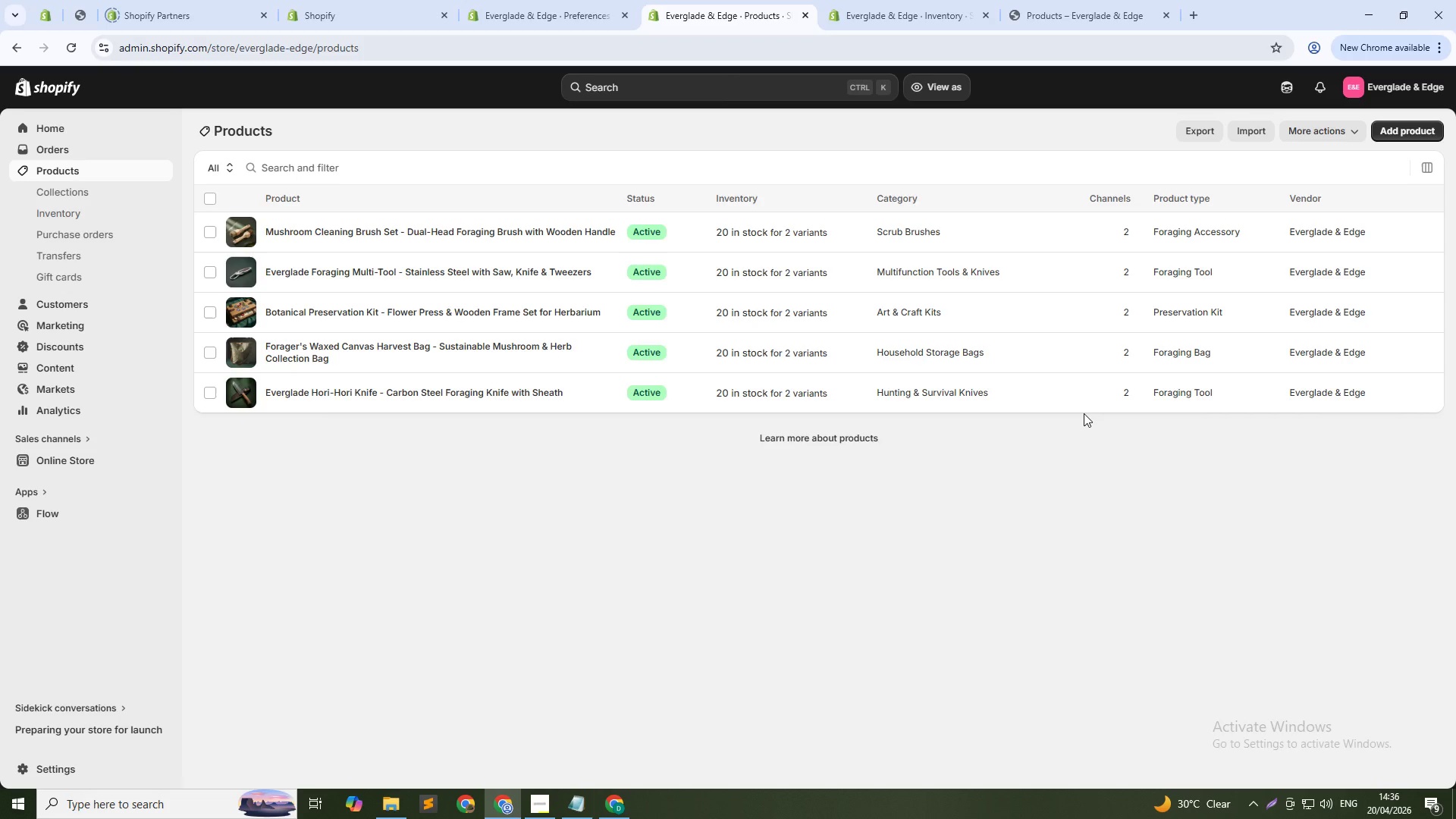 
wait(271.84)
 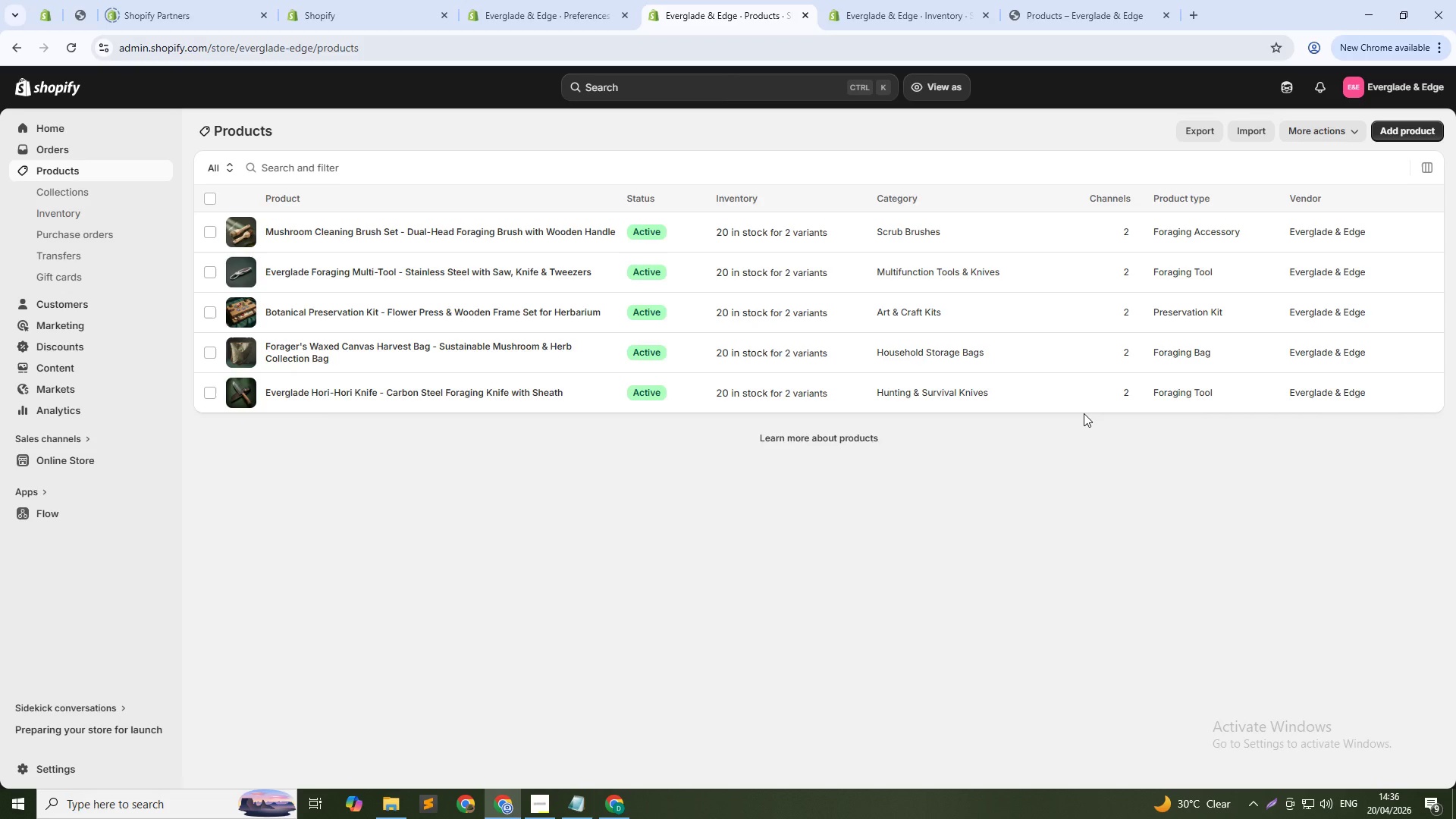 
left_click([557, 0])
 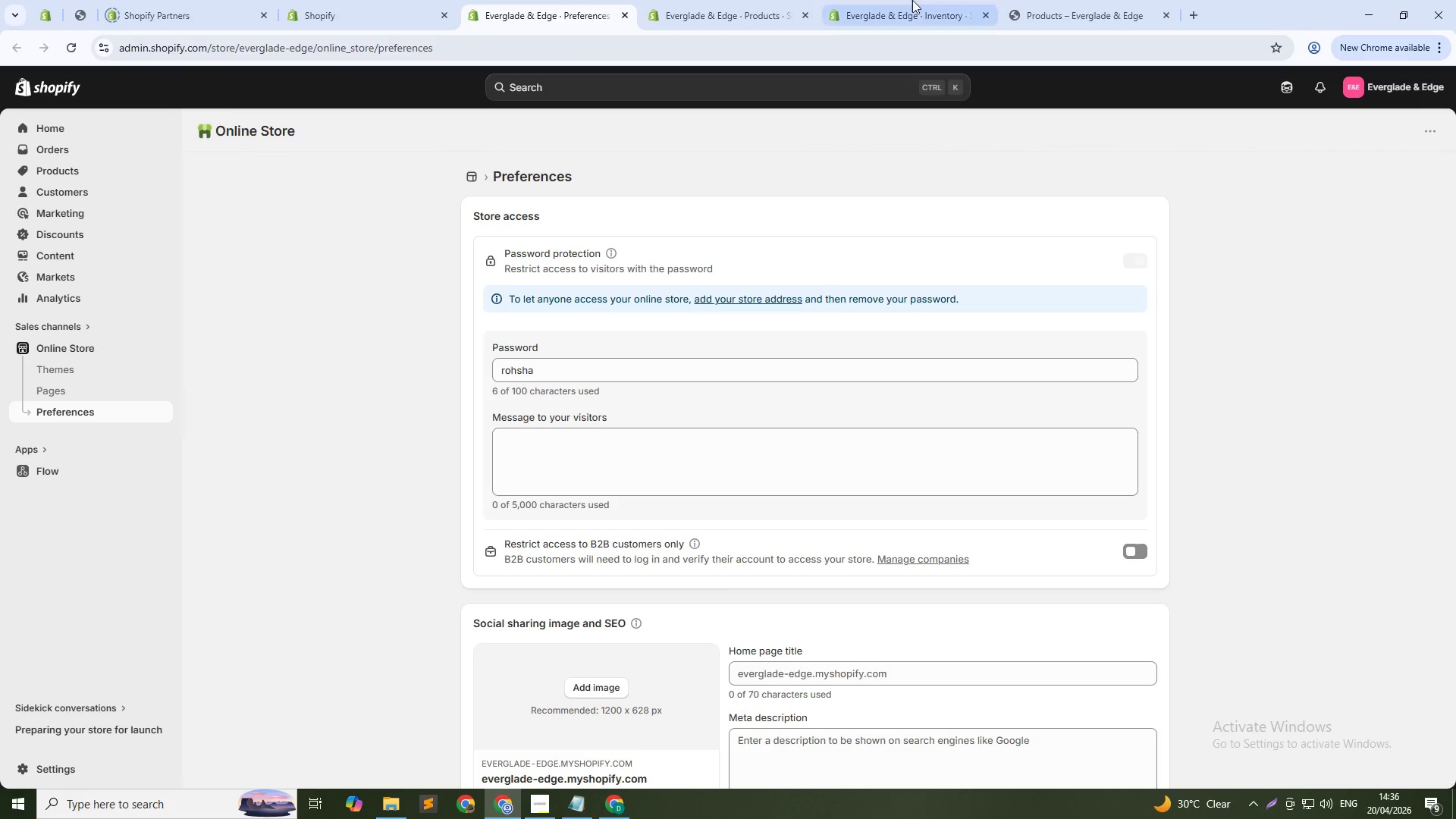 
left_click([909, 0])
 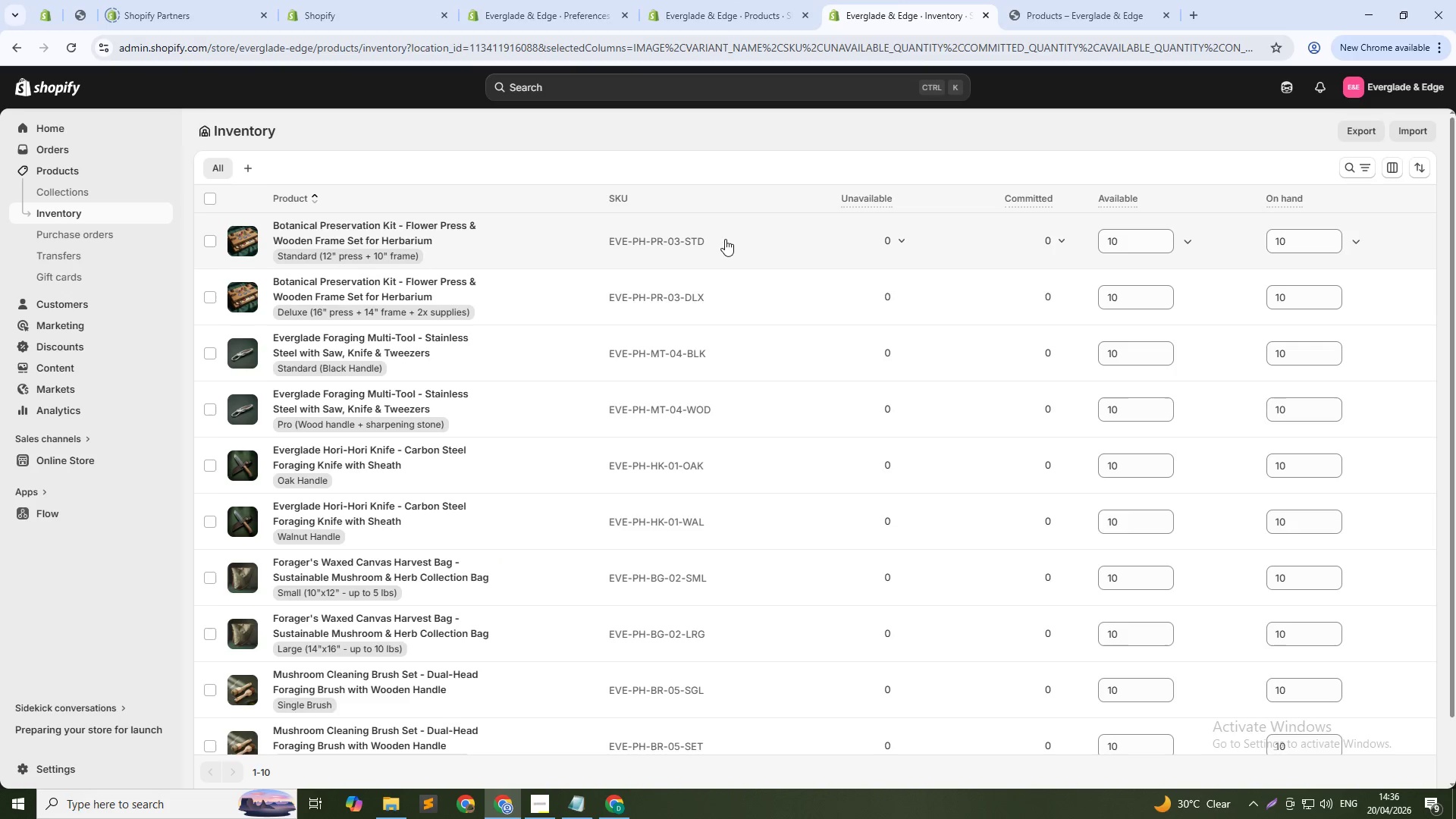 
scroll: coordinate [727, 253], scroll_direction: down, amount: 1.0
 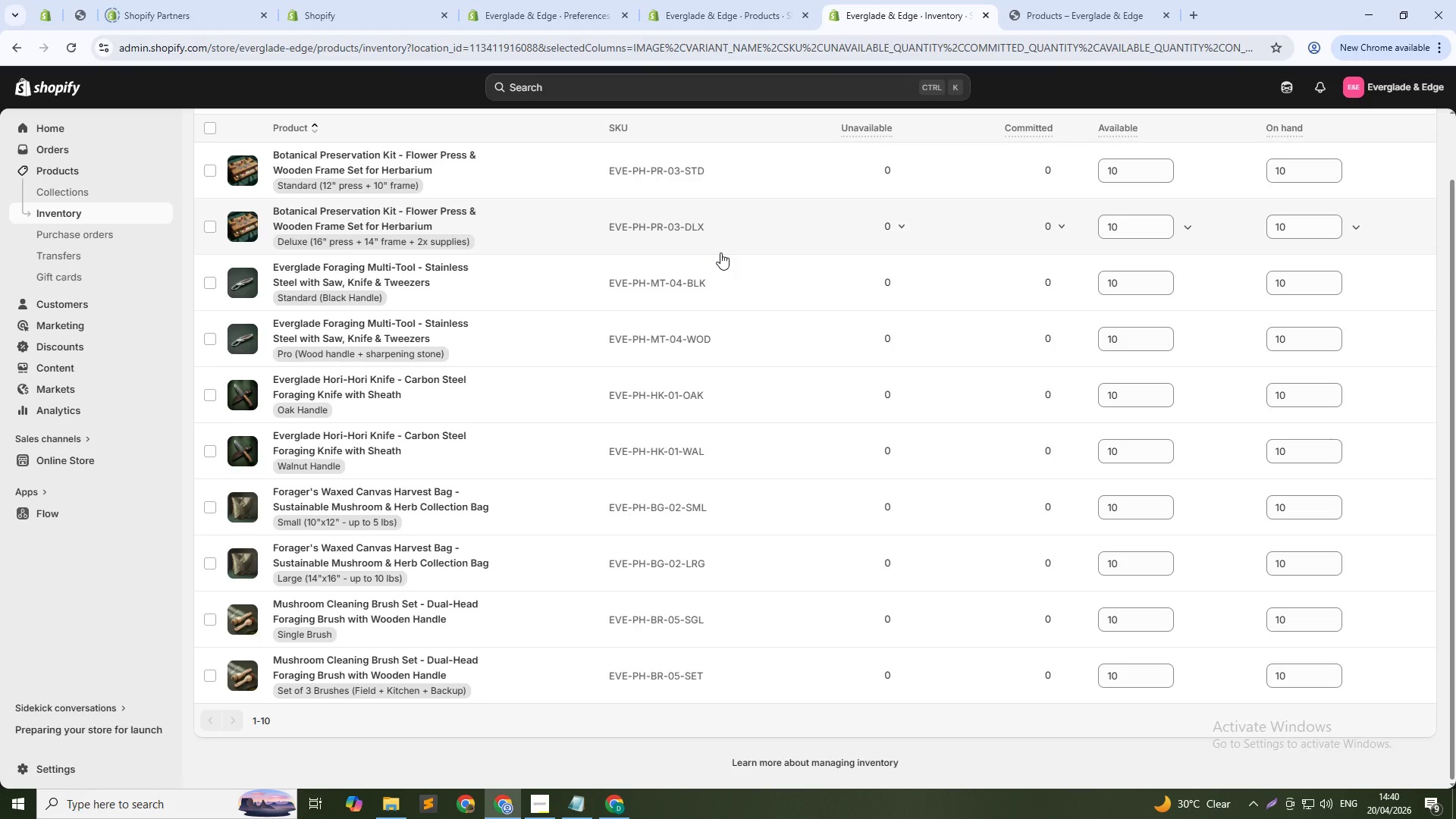 
wait(257.89)
 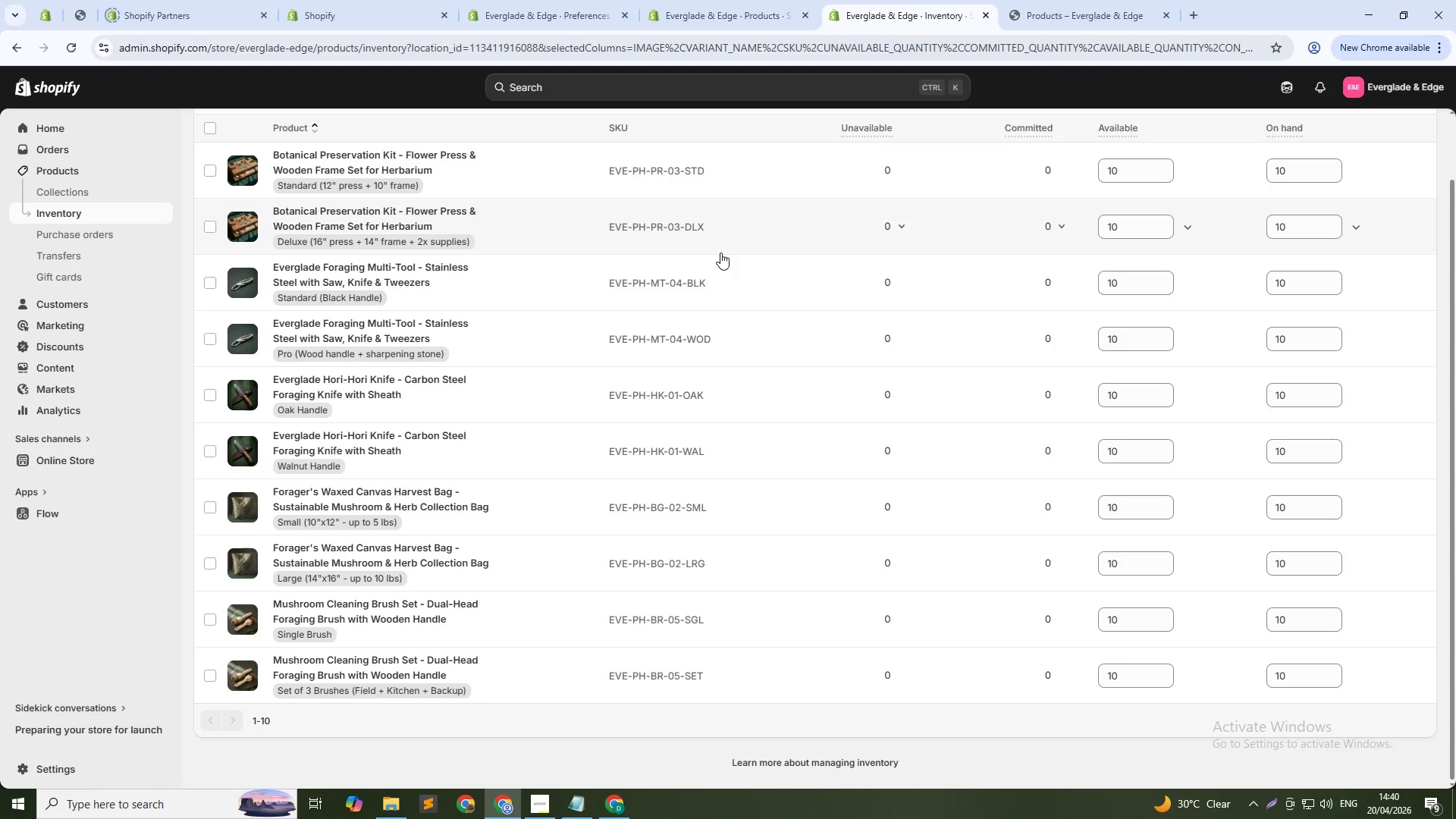 
key(Alt+Tab)
 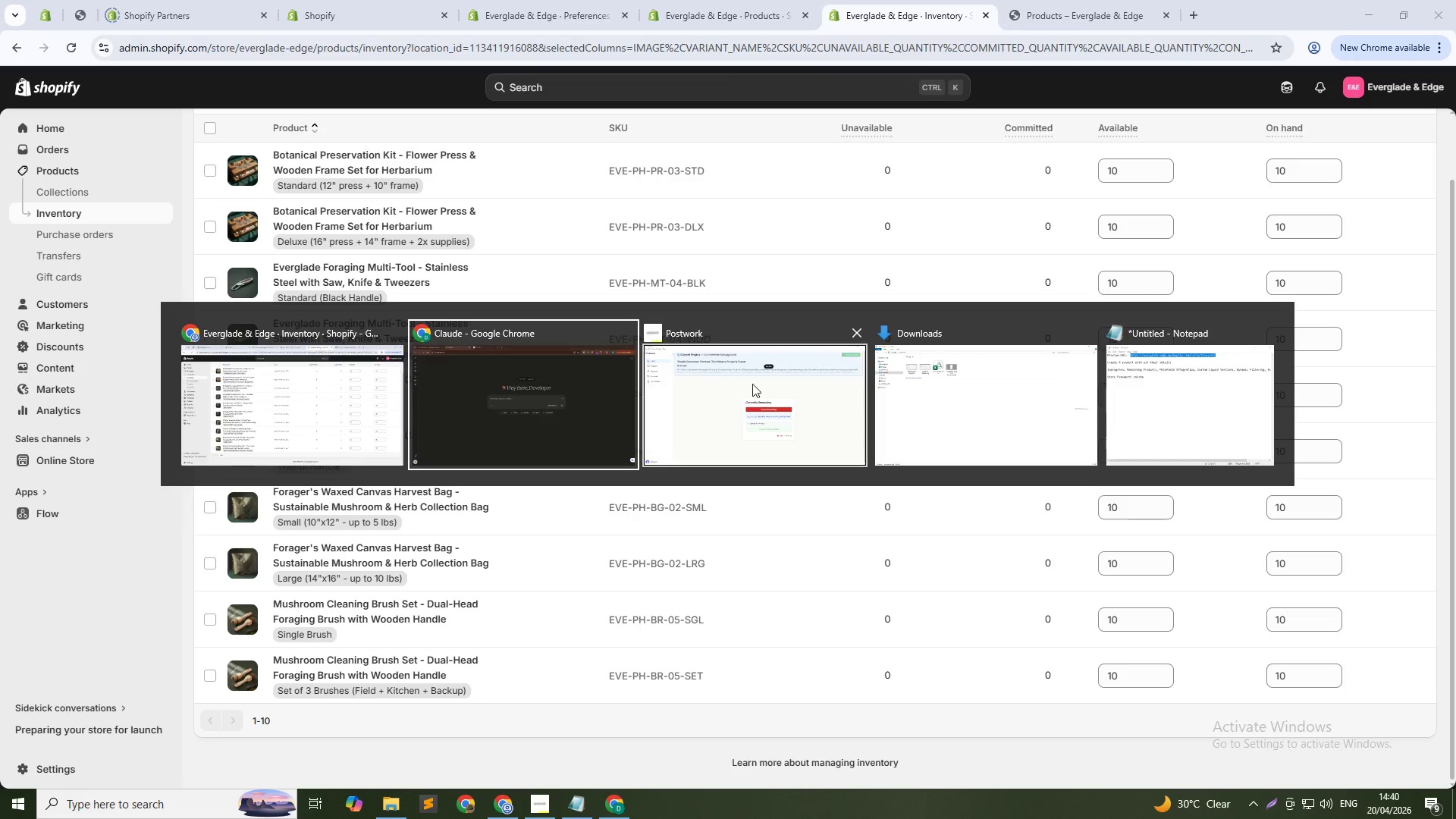 
left_click([761, 389])